 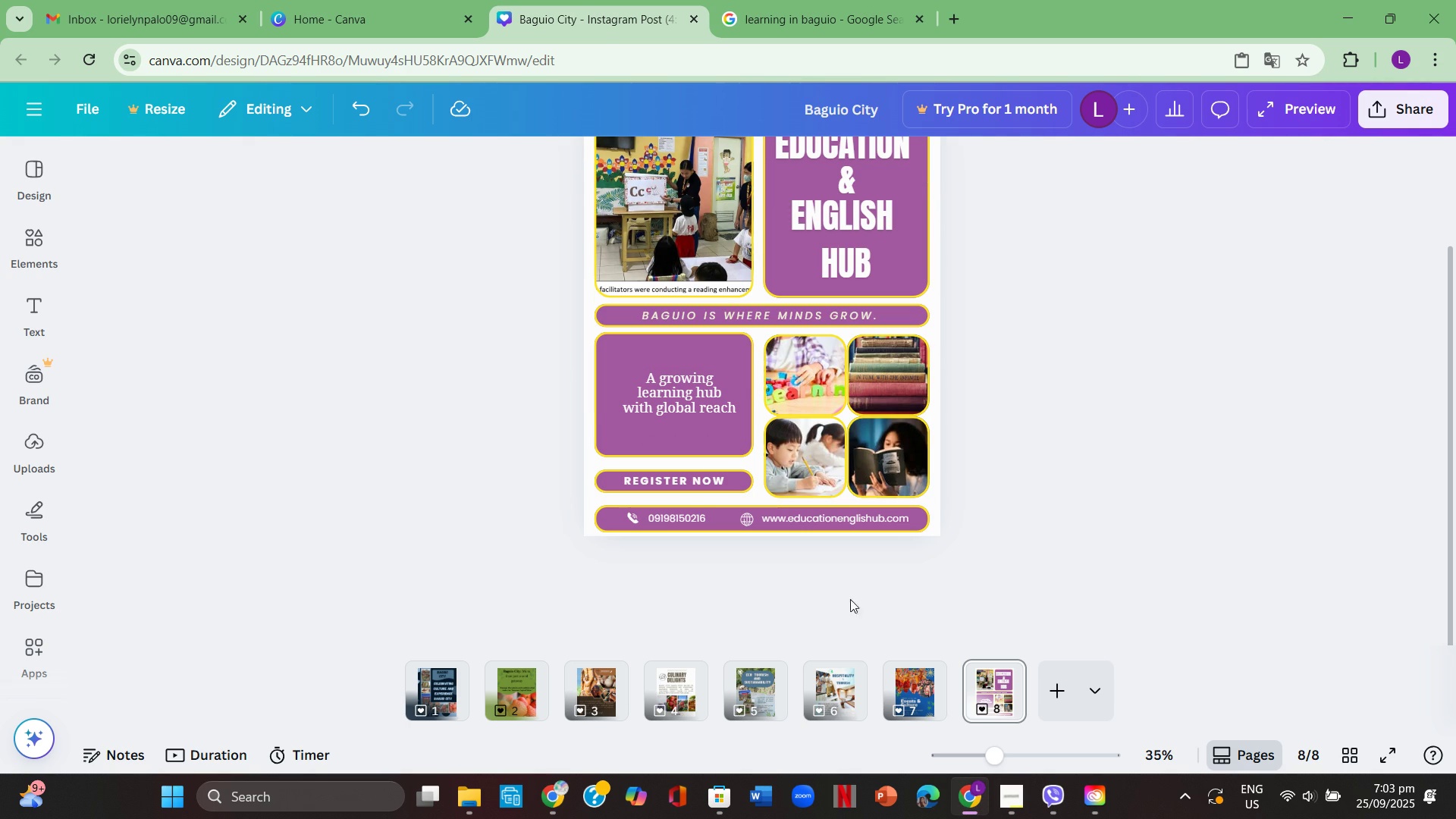 
scroll: coordinate [911, 585], scroll_direction: down, amount: 3.0
 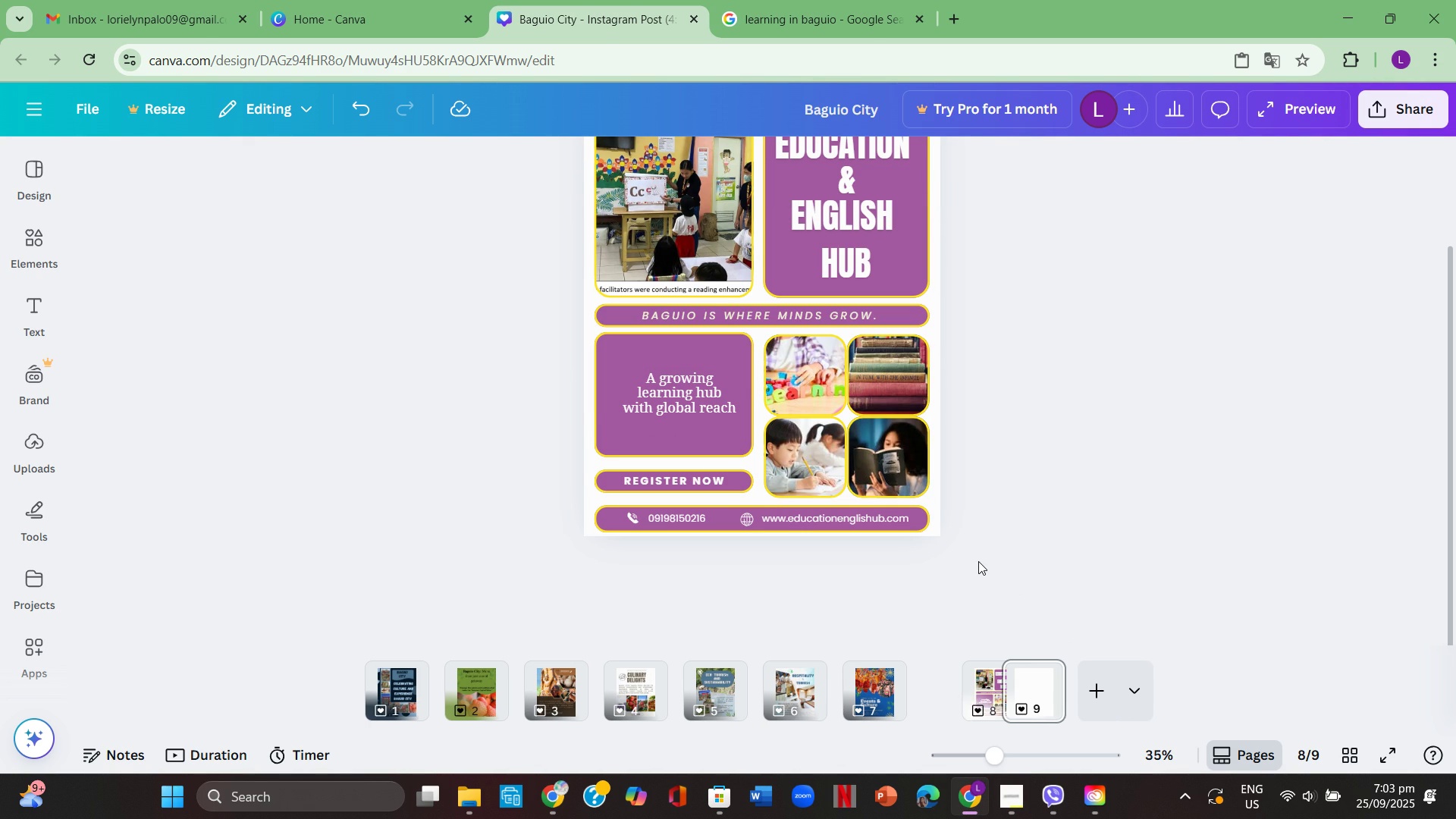 
scroll: coordinate [961, 481], scroll_direction: none, amount: 0.0
 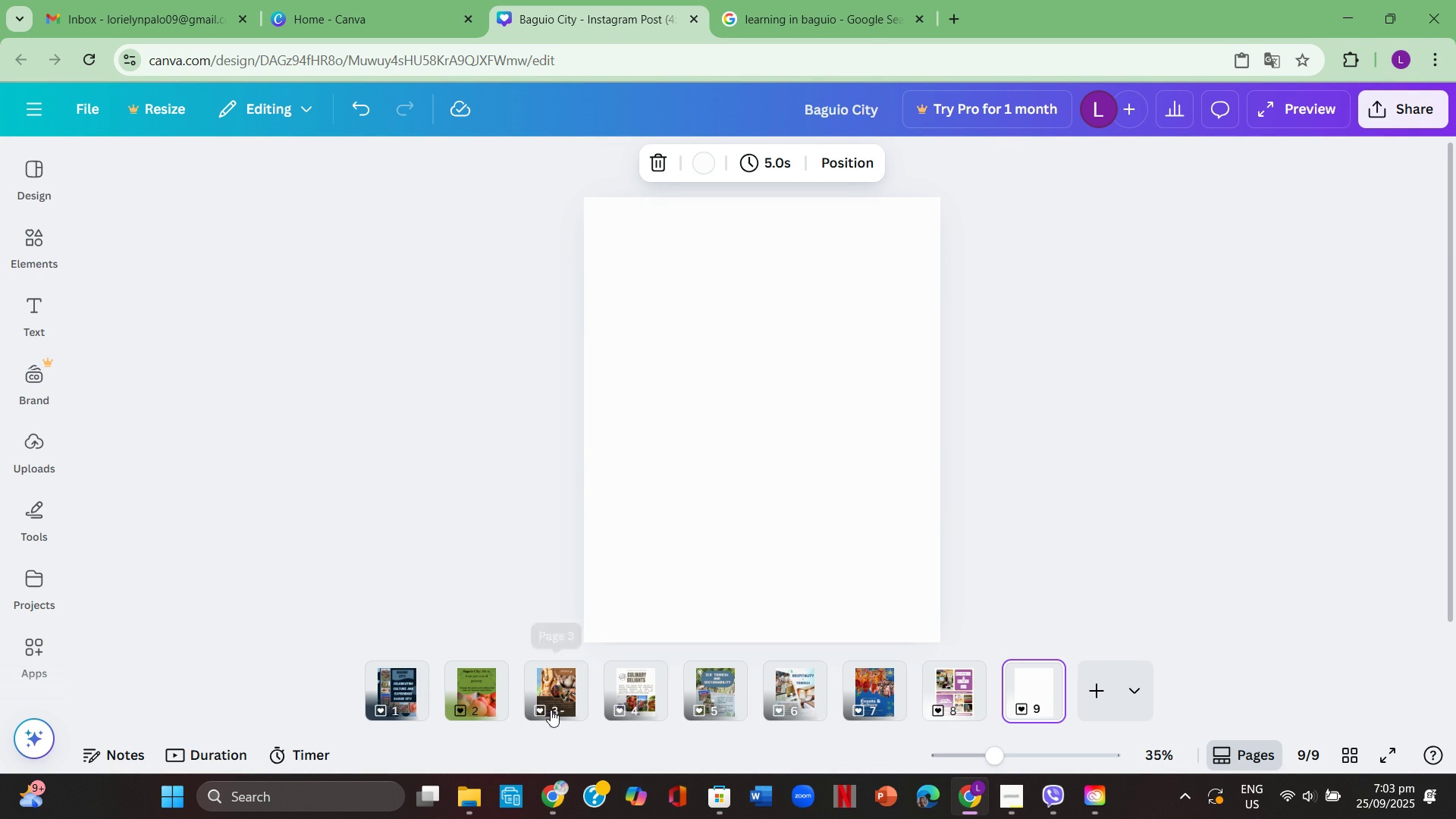 
wait(5.77)
 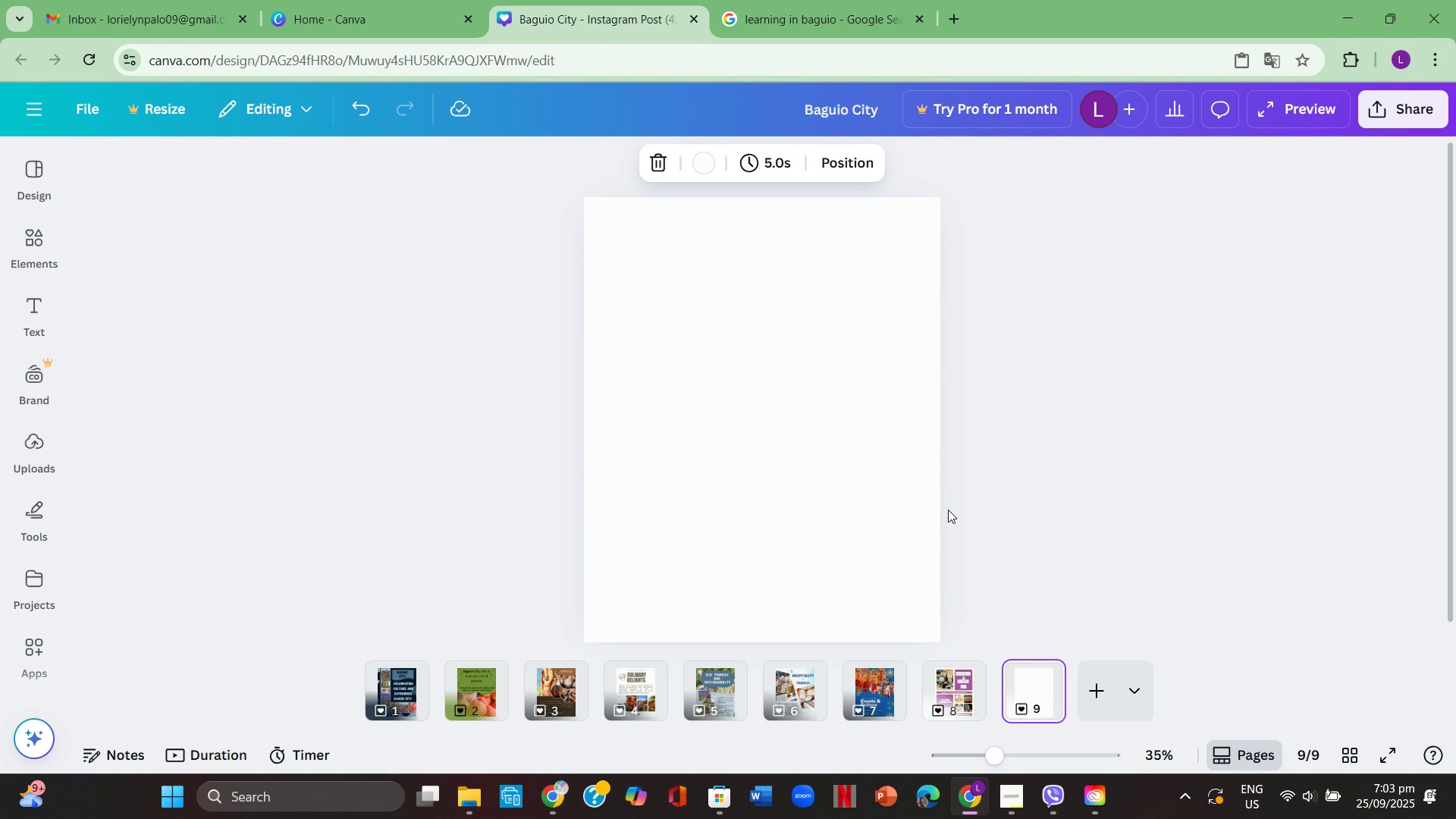 
left_click([574, 691])
 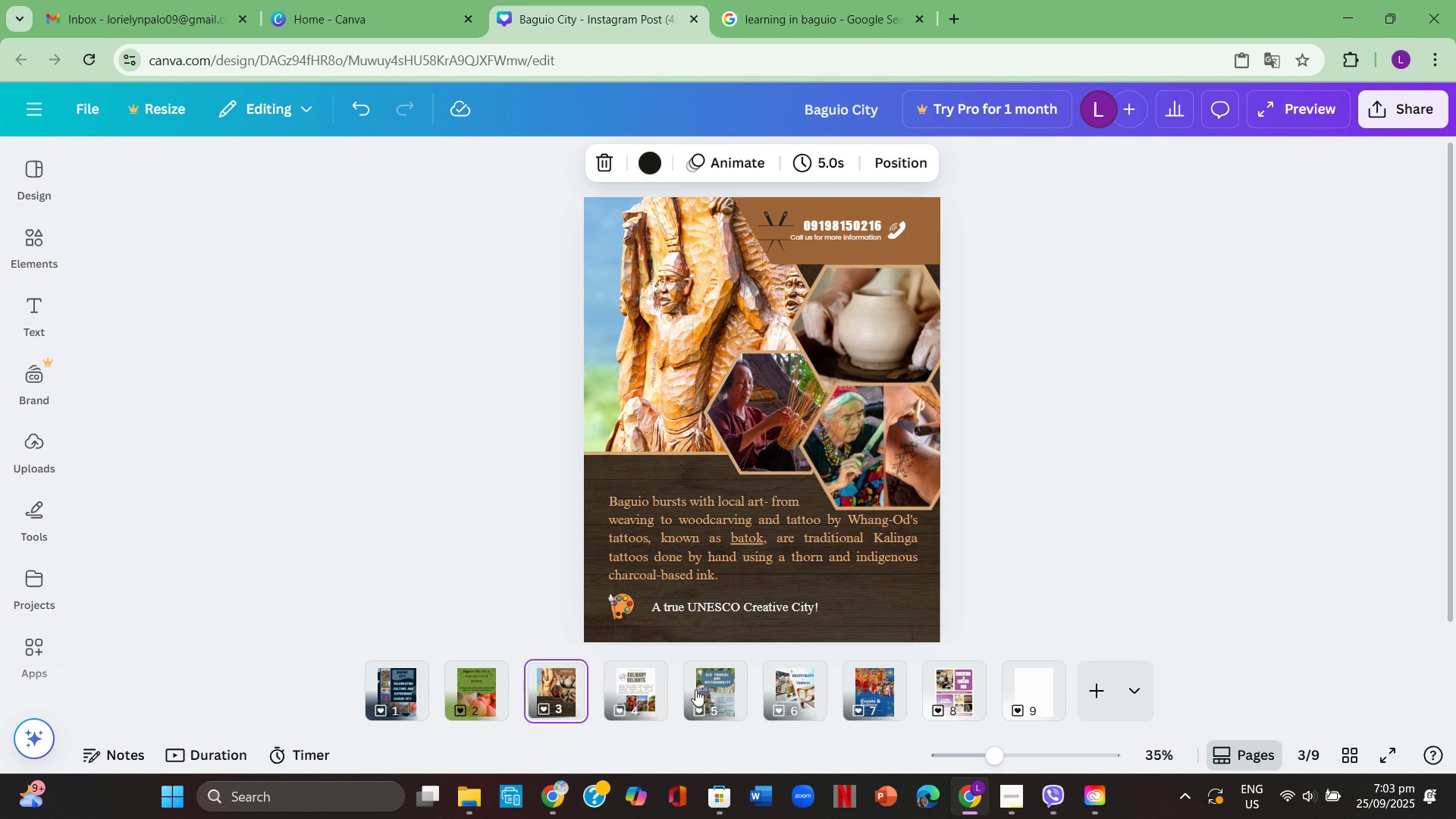 
left_click([723, 687])
 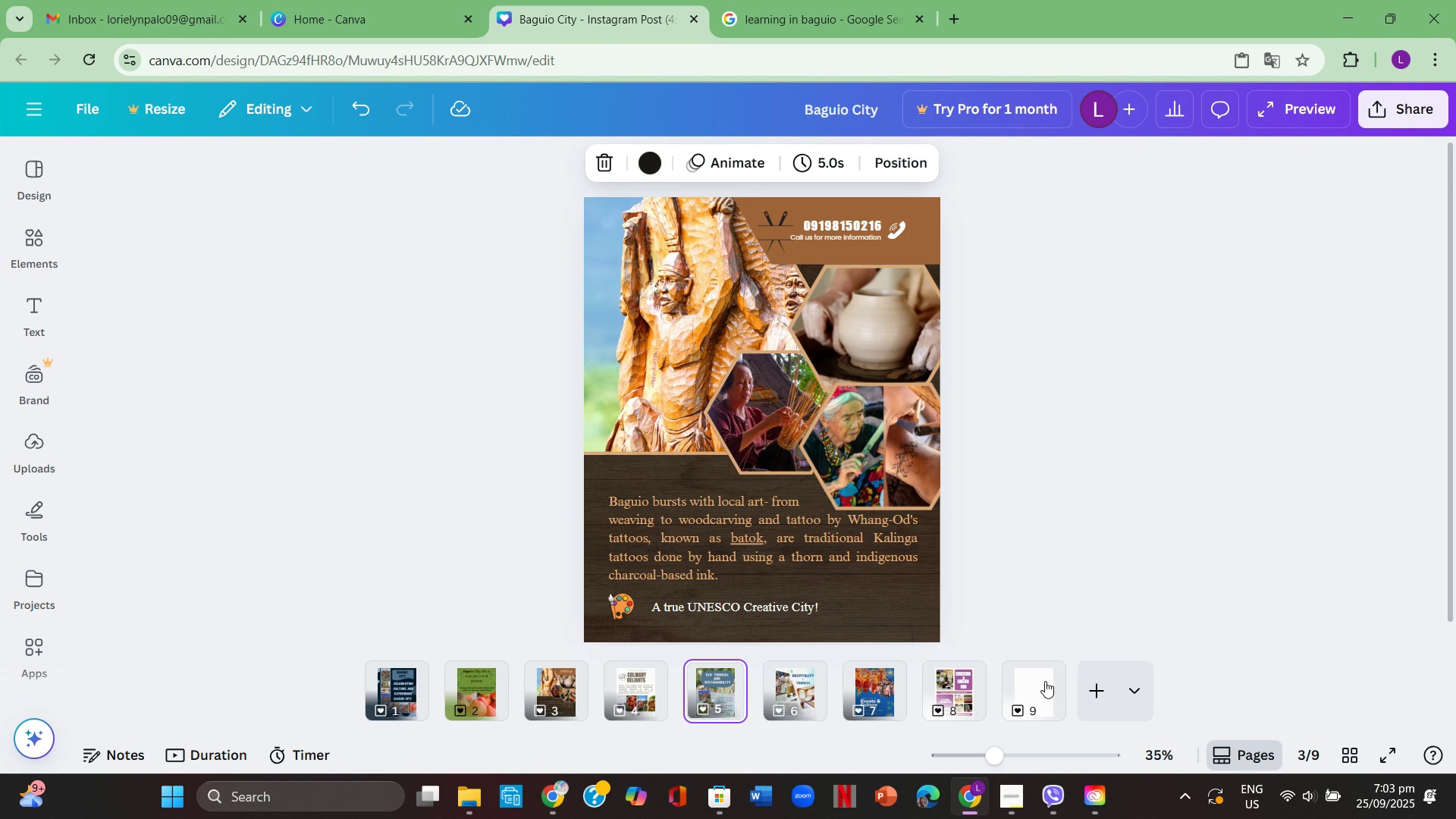 
left_click([1046, 681])
 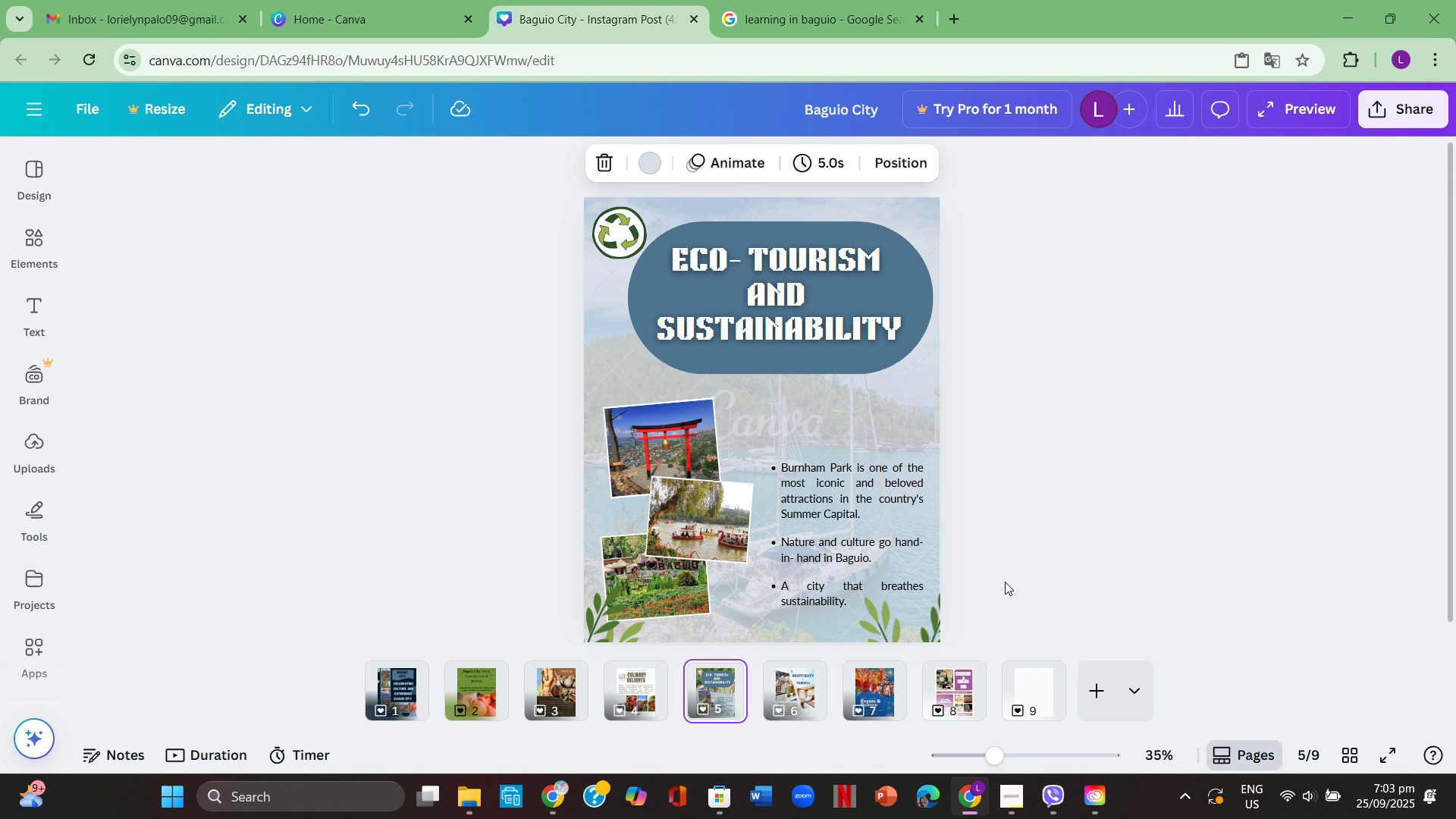 
scroll: coordinate [1006, 579], scroll_direction: down, amount: 1.0
 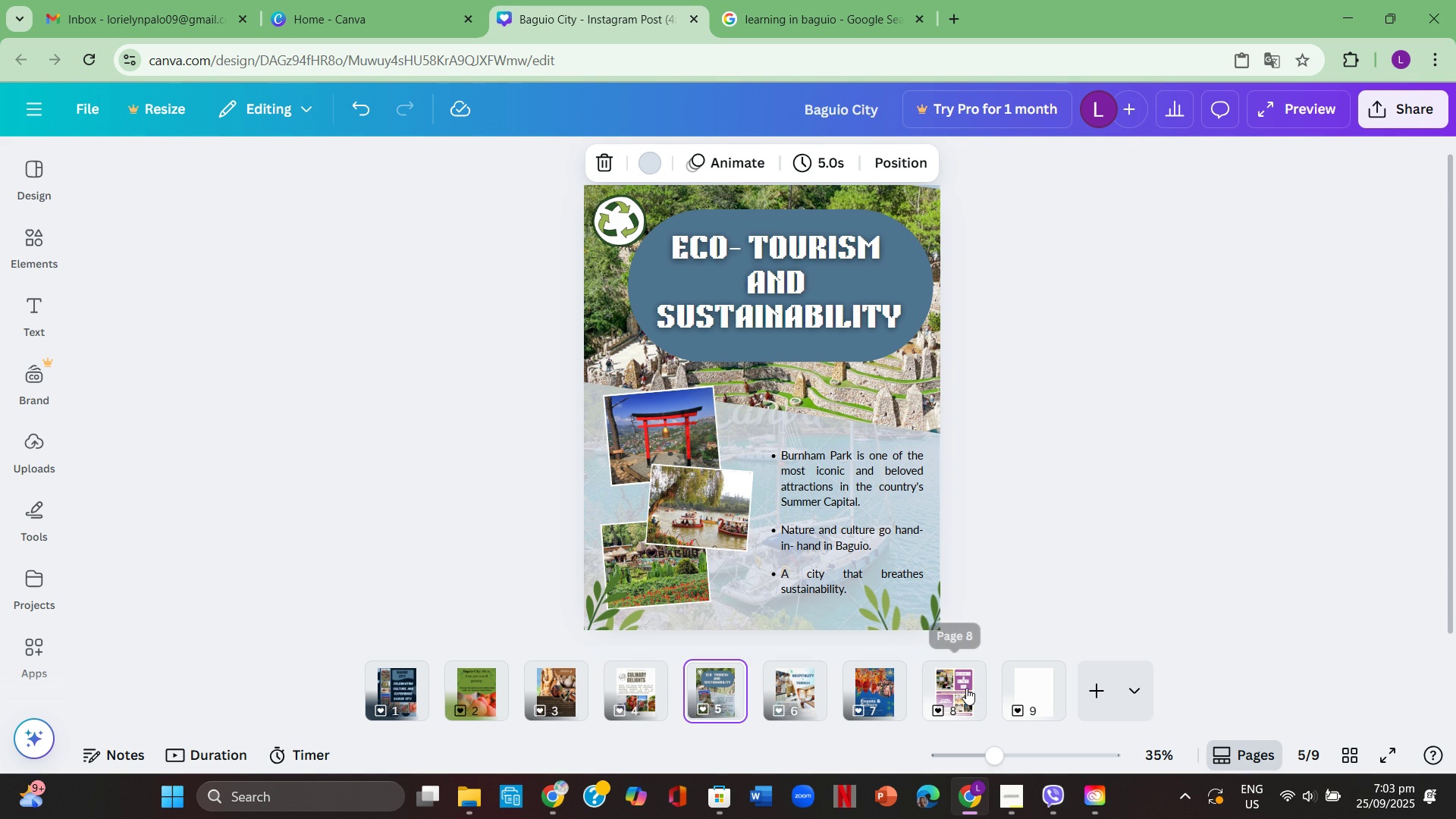 
left_click([966, 688])
 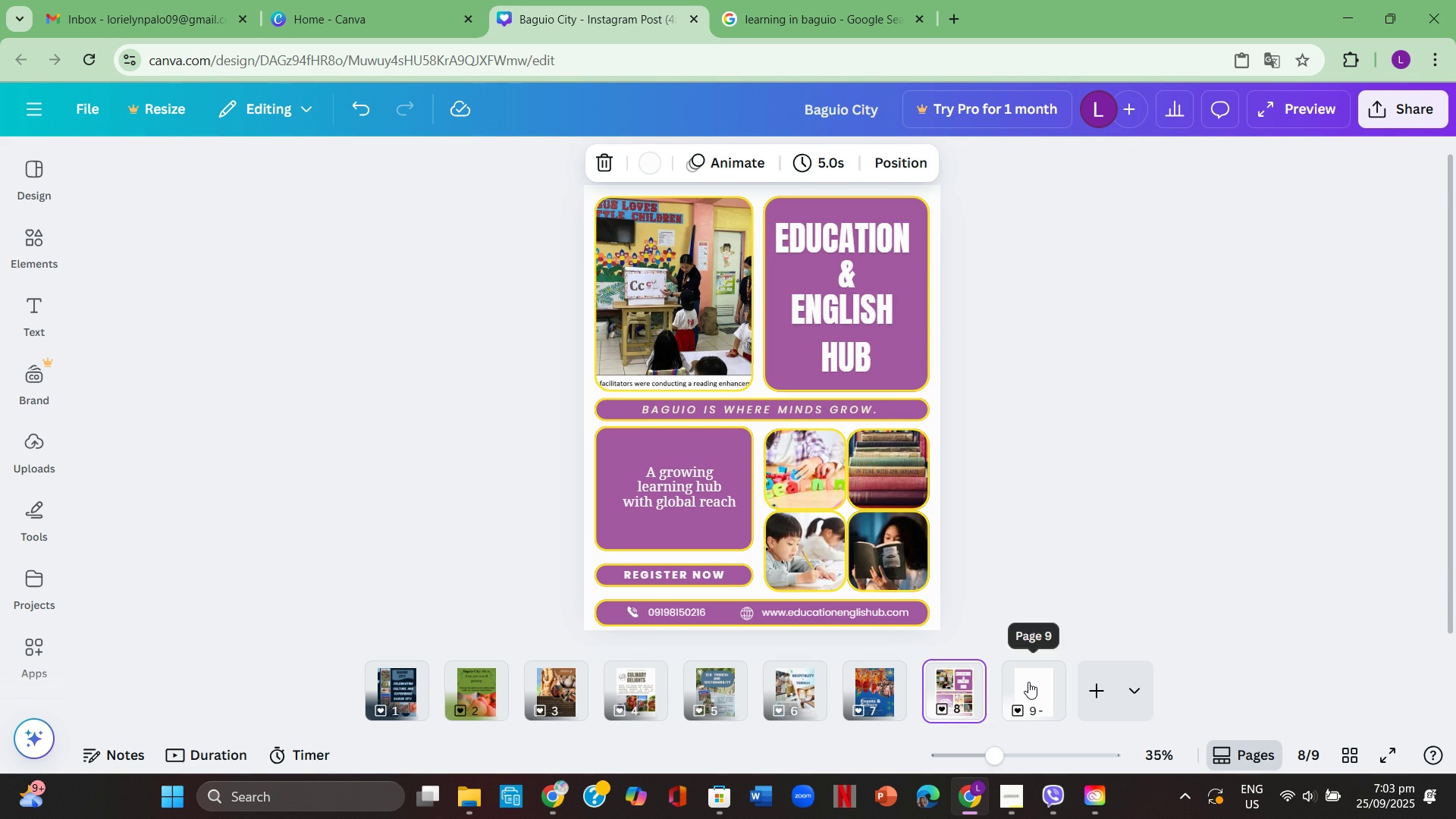 
left_click([1028, 682])
 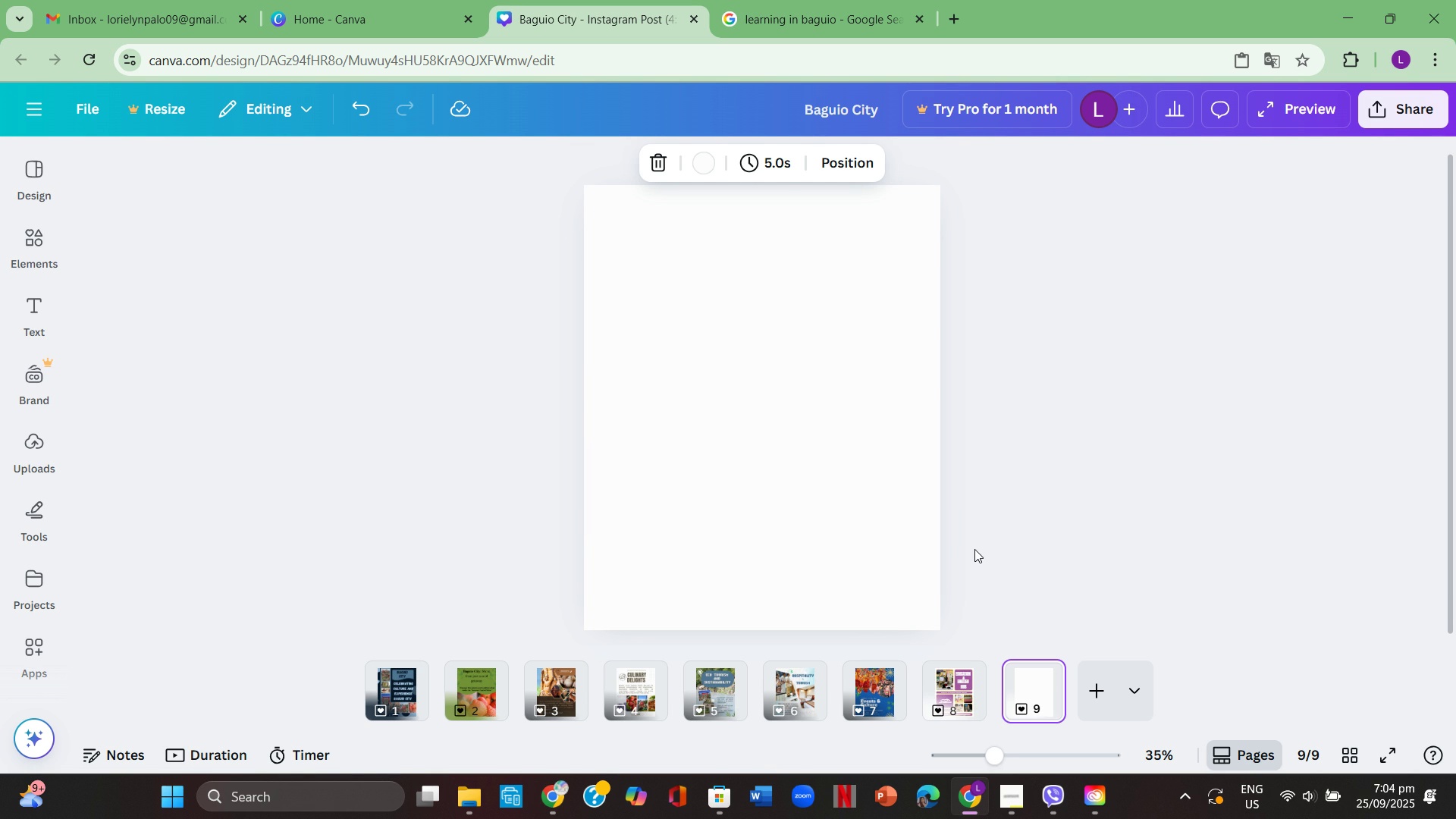 
wait(9.68)
 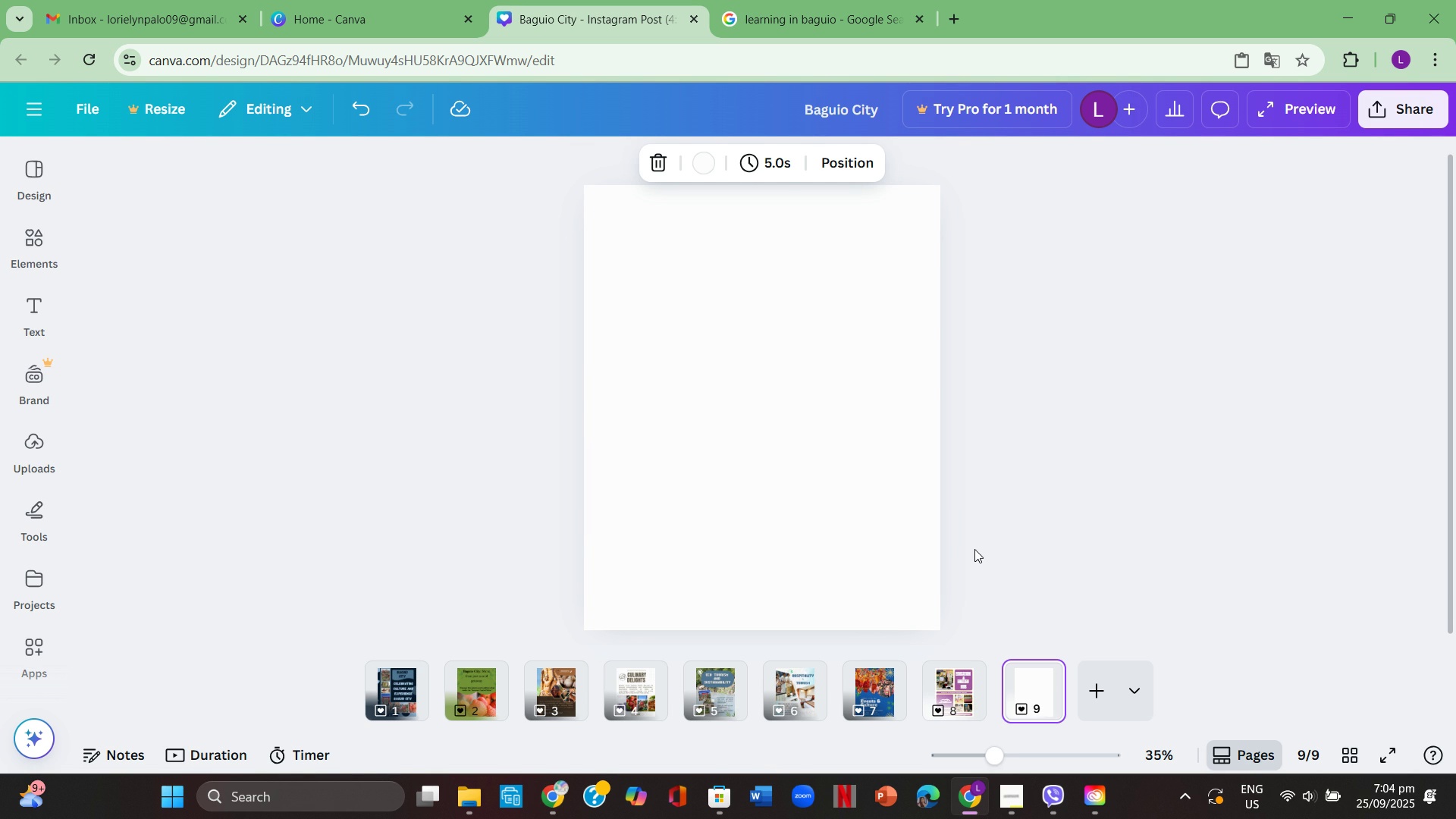 
left_click([47, 169])
 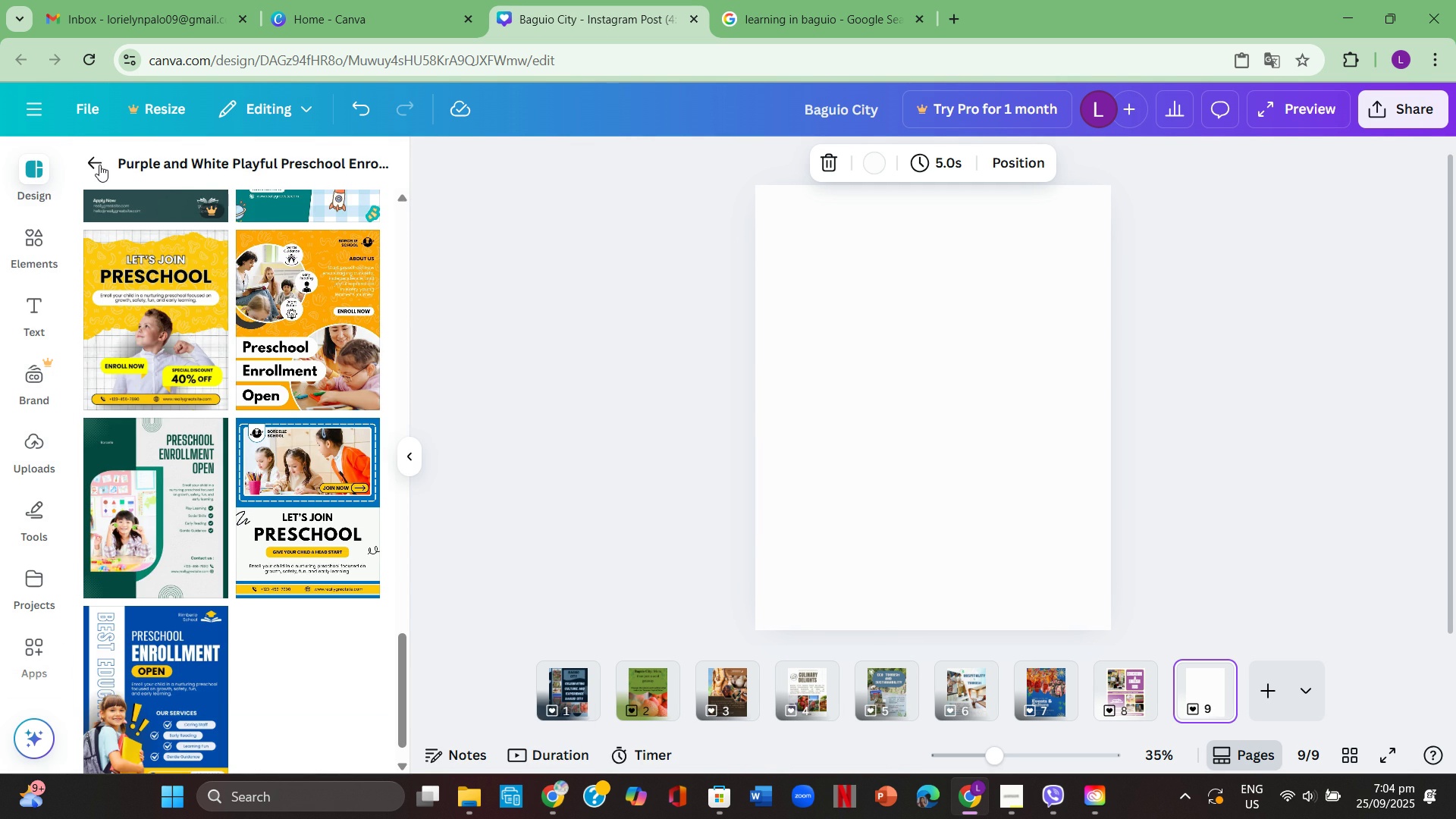 
left_click([99, 165])